 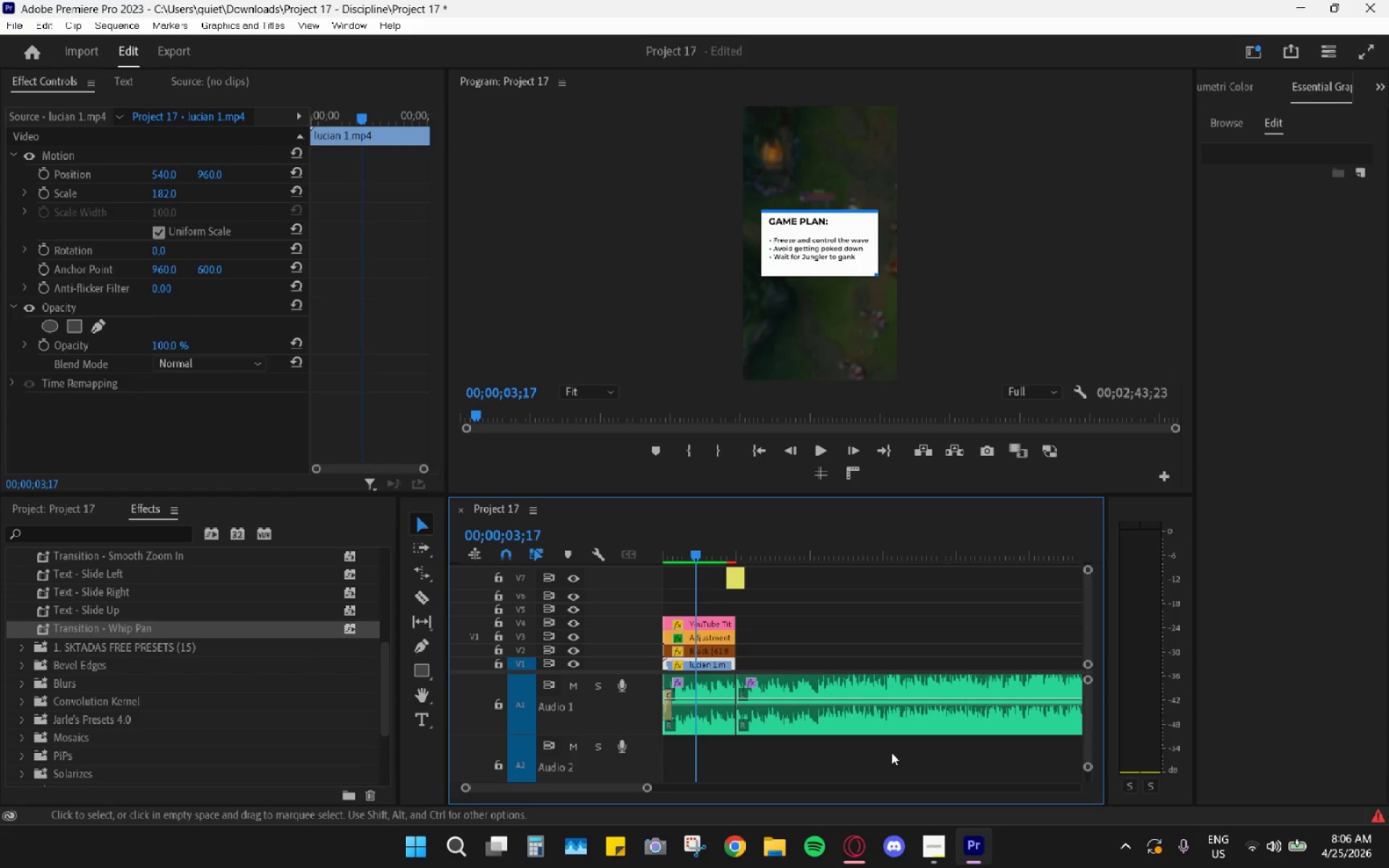 
left_click([859, 845])
 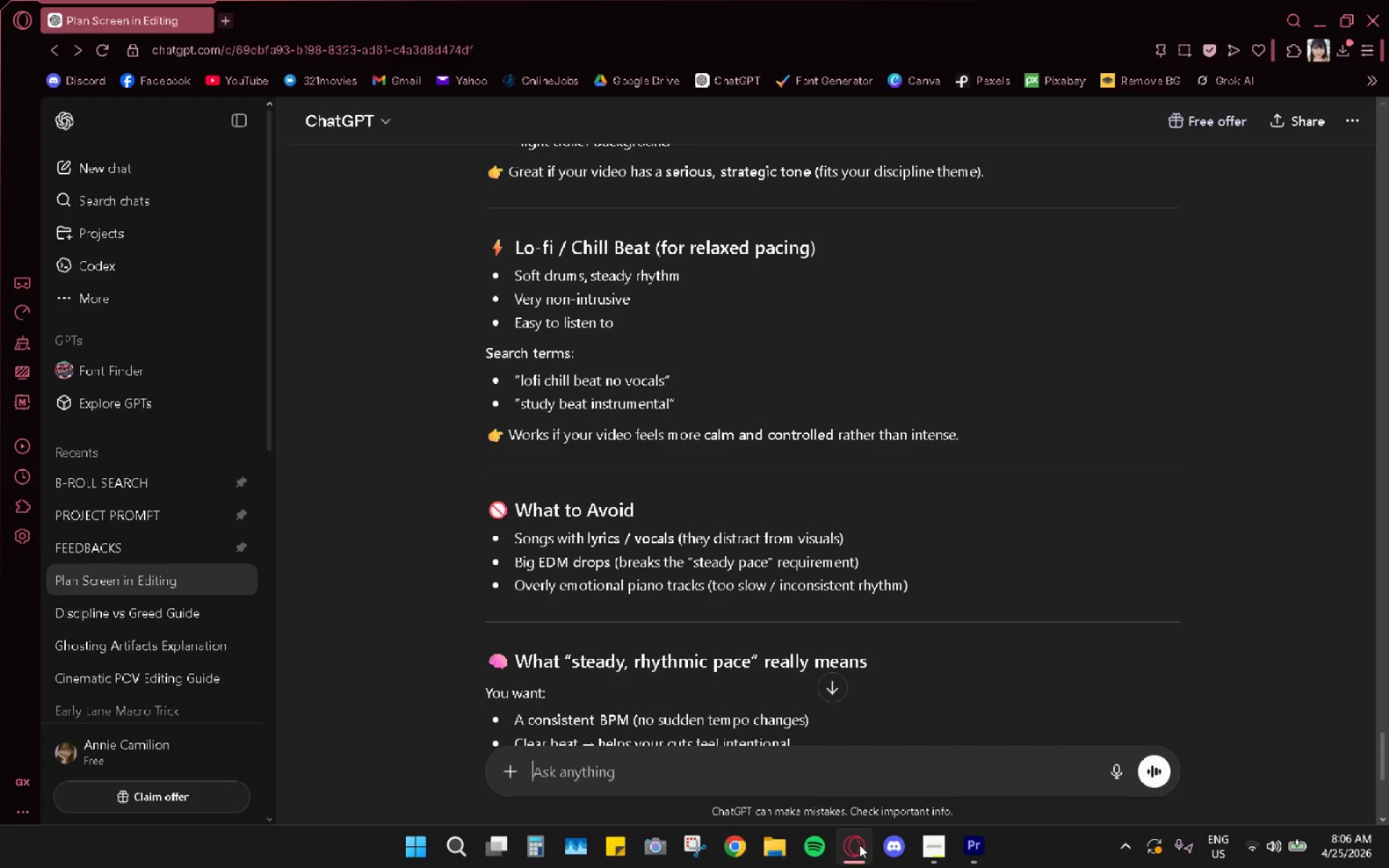 
left_click([859, 845])
 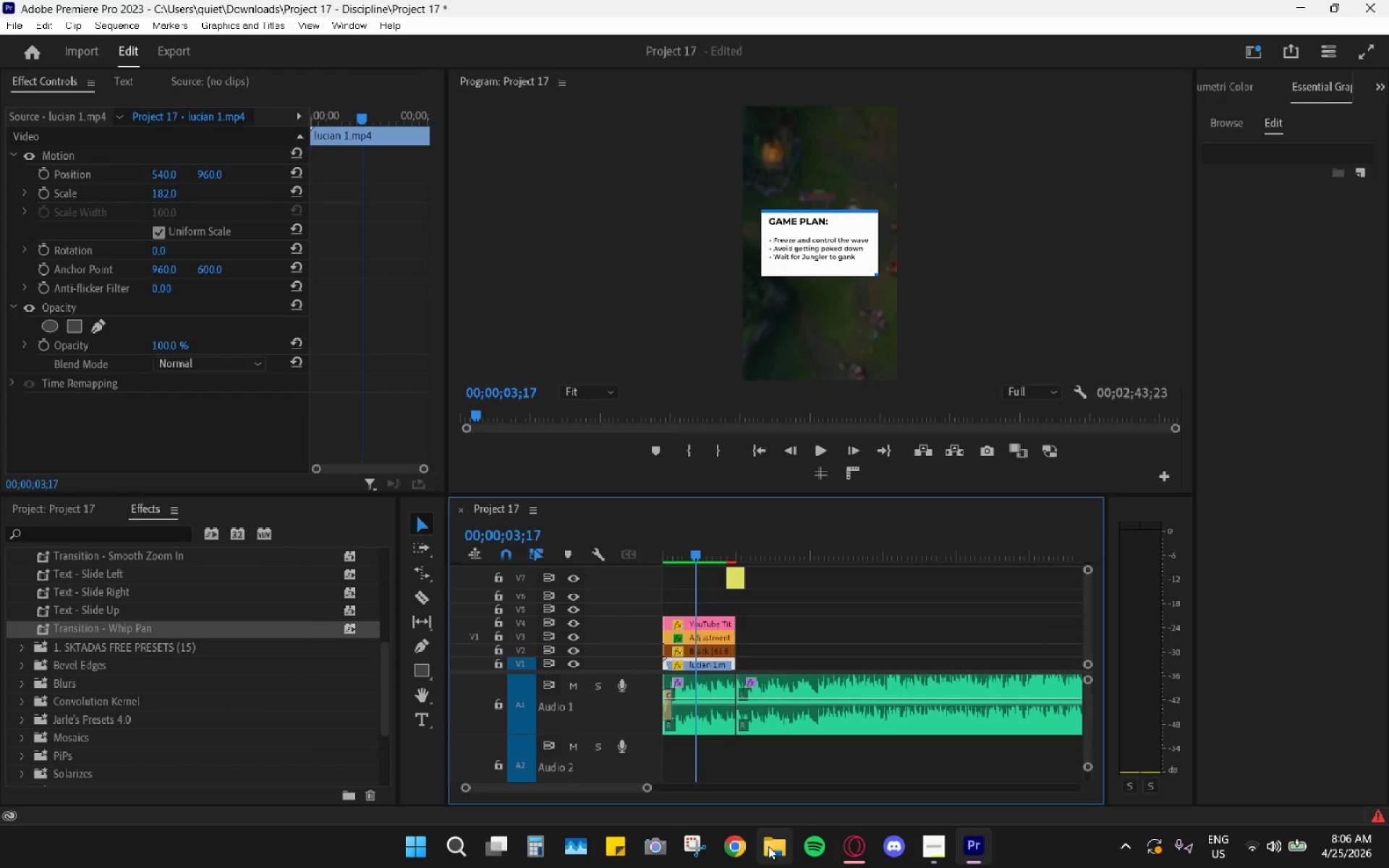 
left_click([768, 848])
 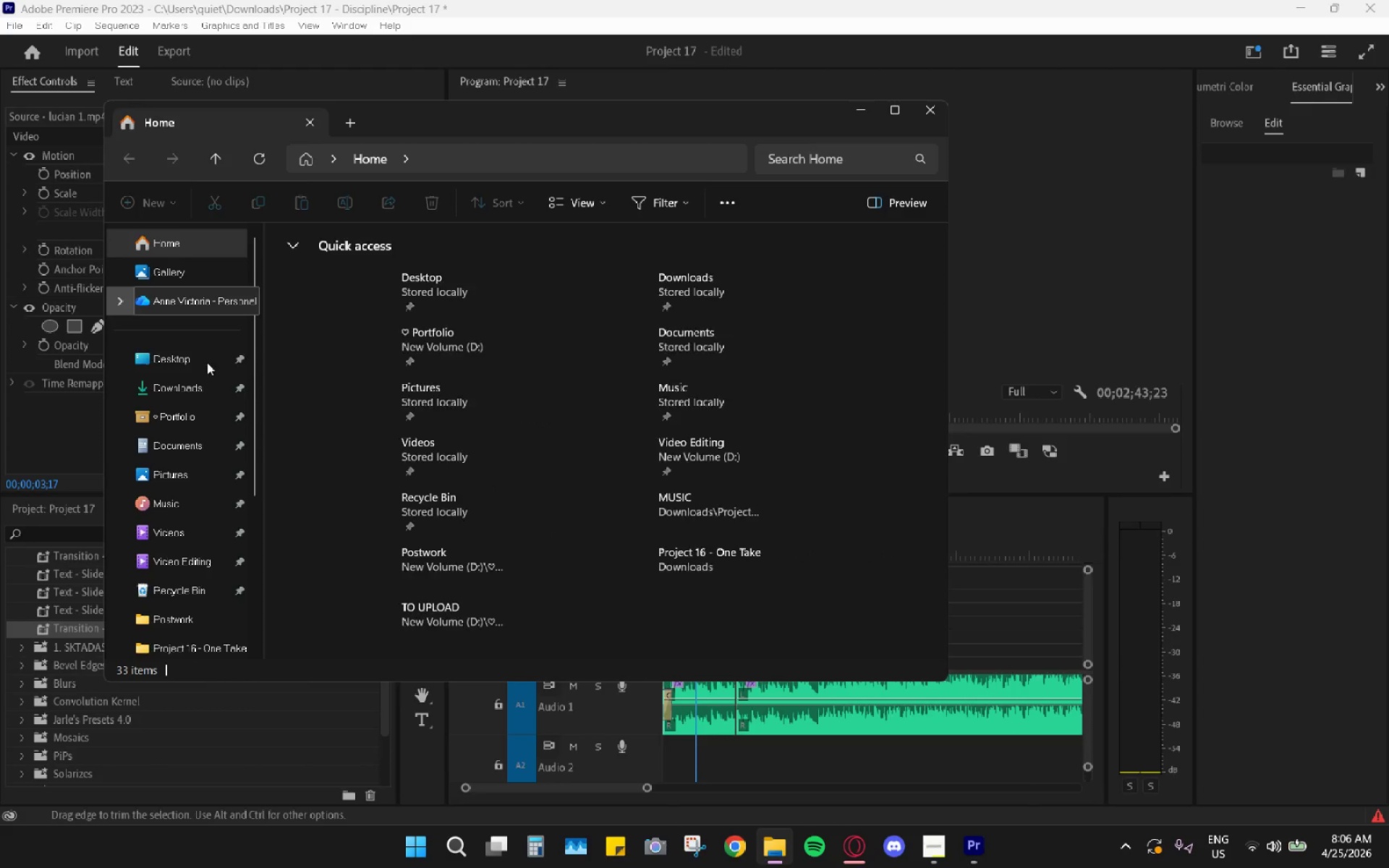 
left_click([195, 387])
 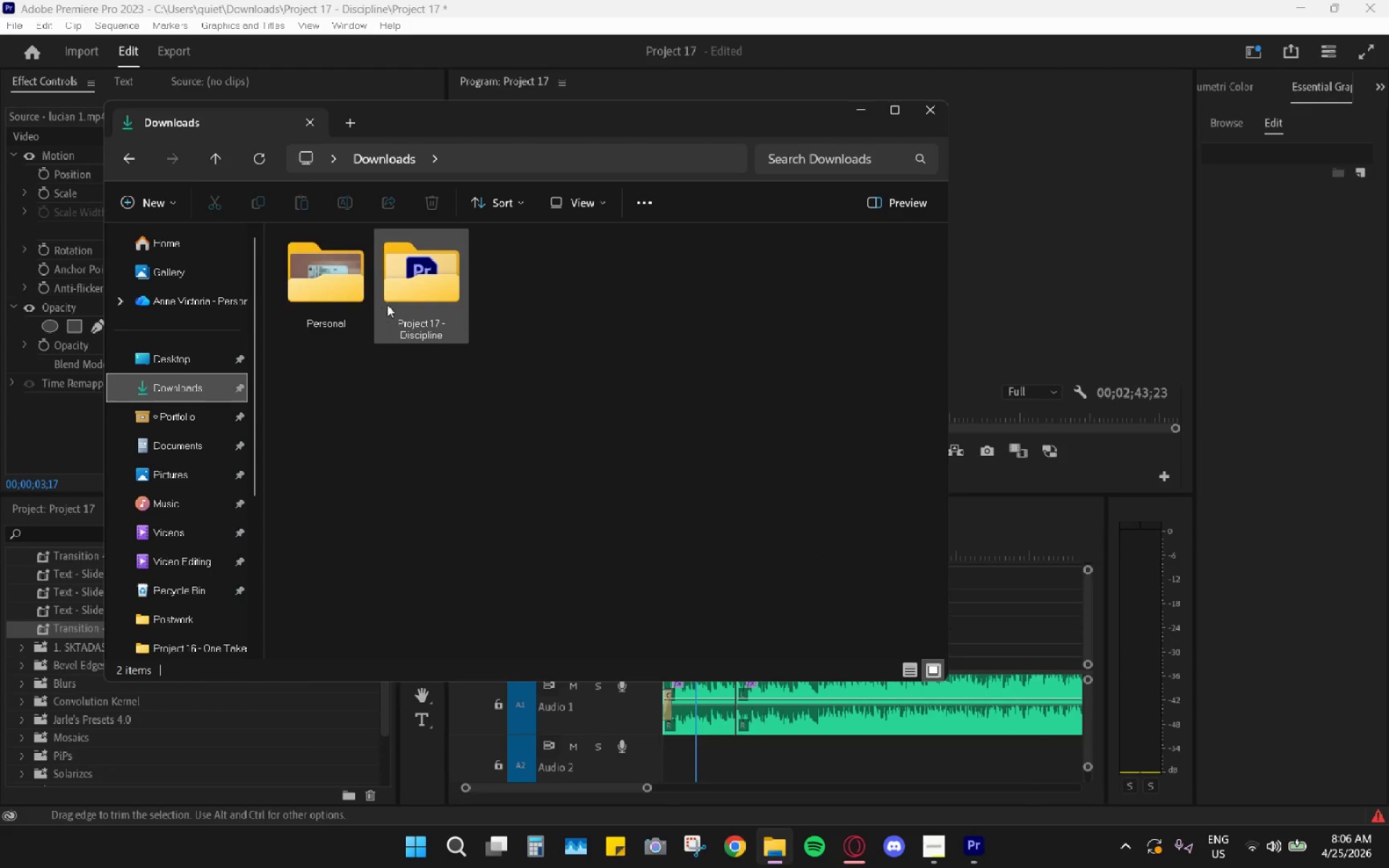 
left_click([388, 304])
 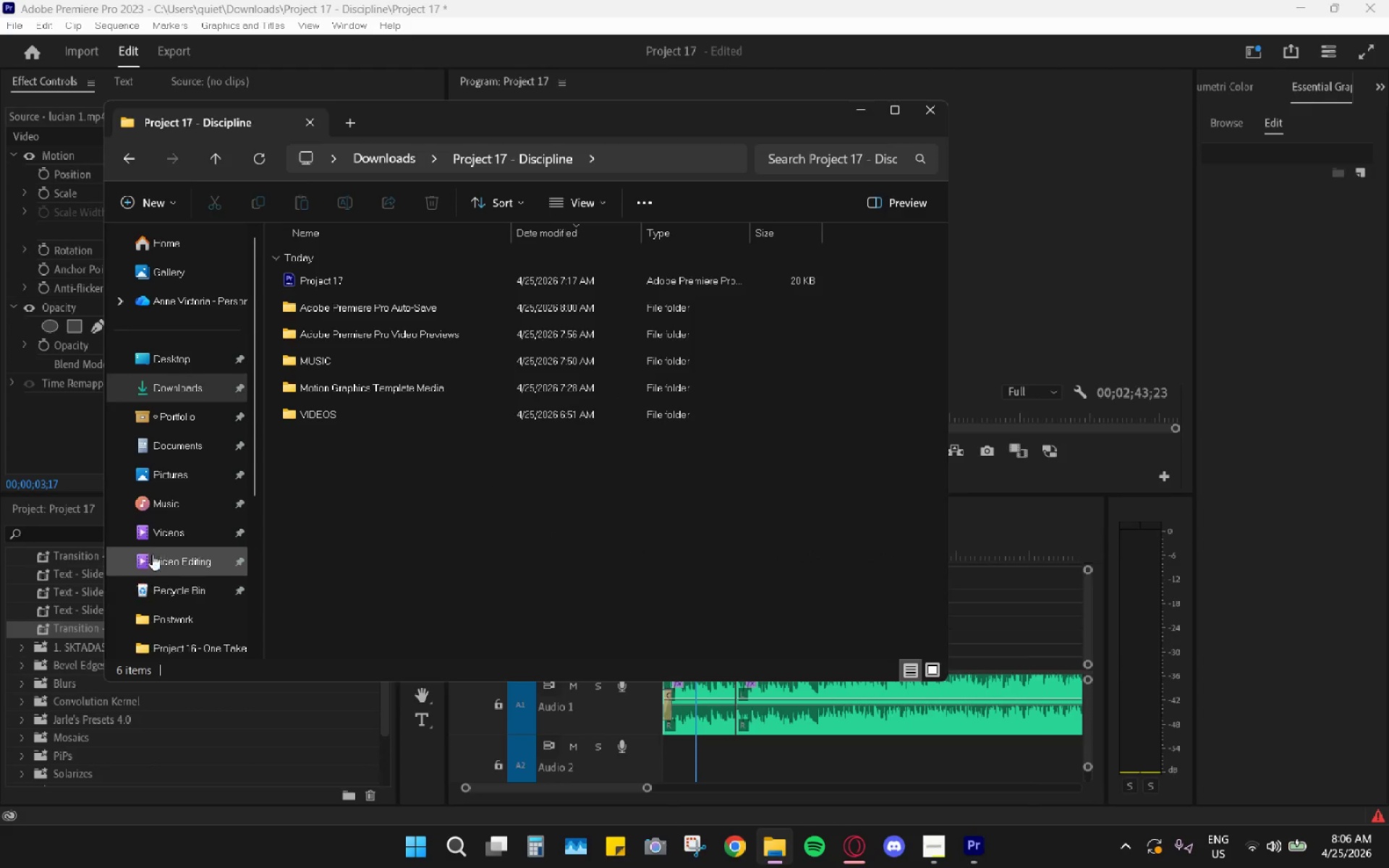 
left_click([82, 511])
 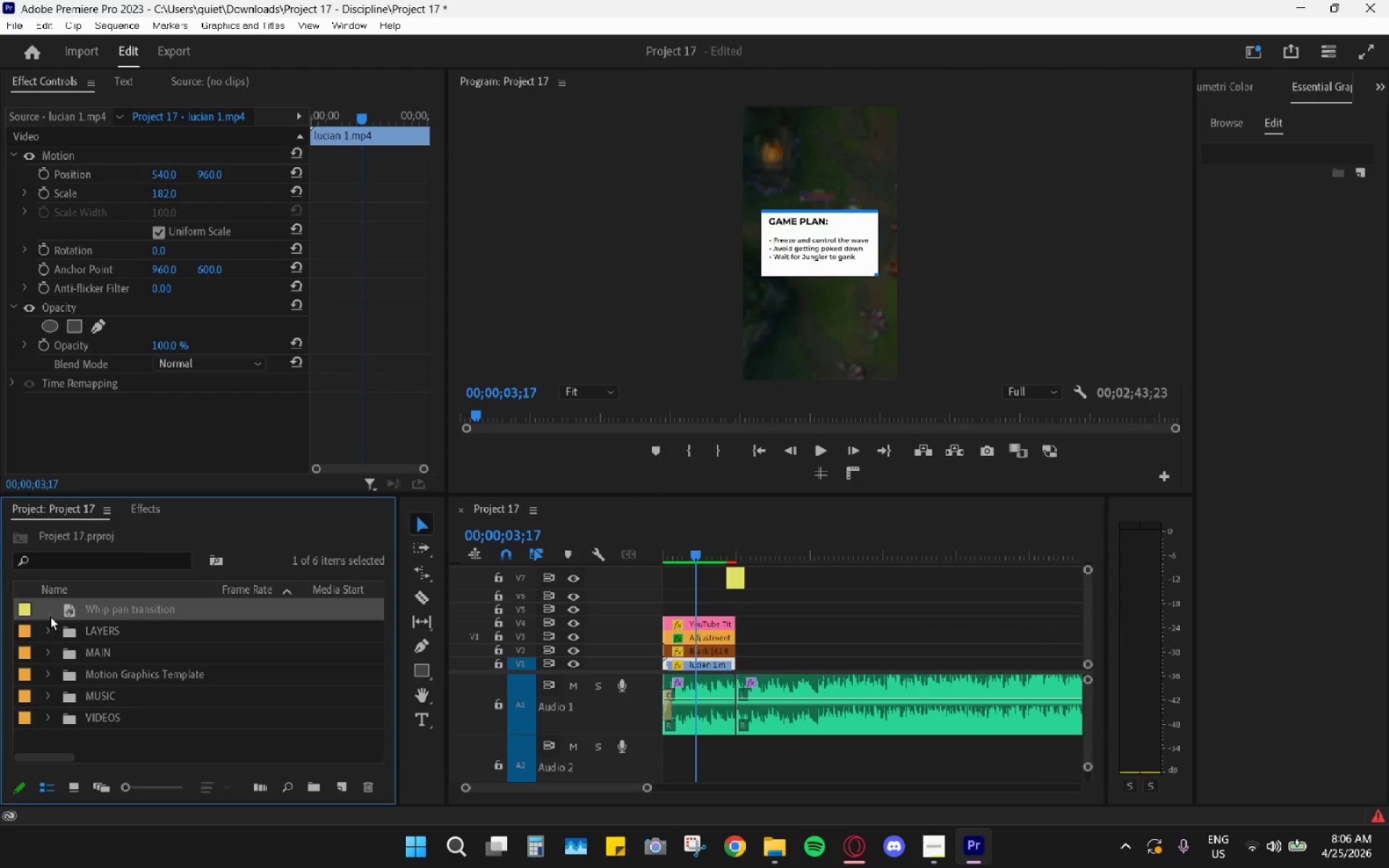 
left_click_drag(start_coordinate=[95, 606], to_coordinate=[107, 632])
 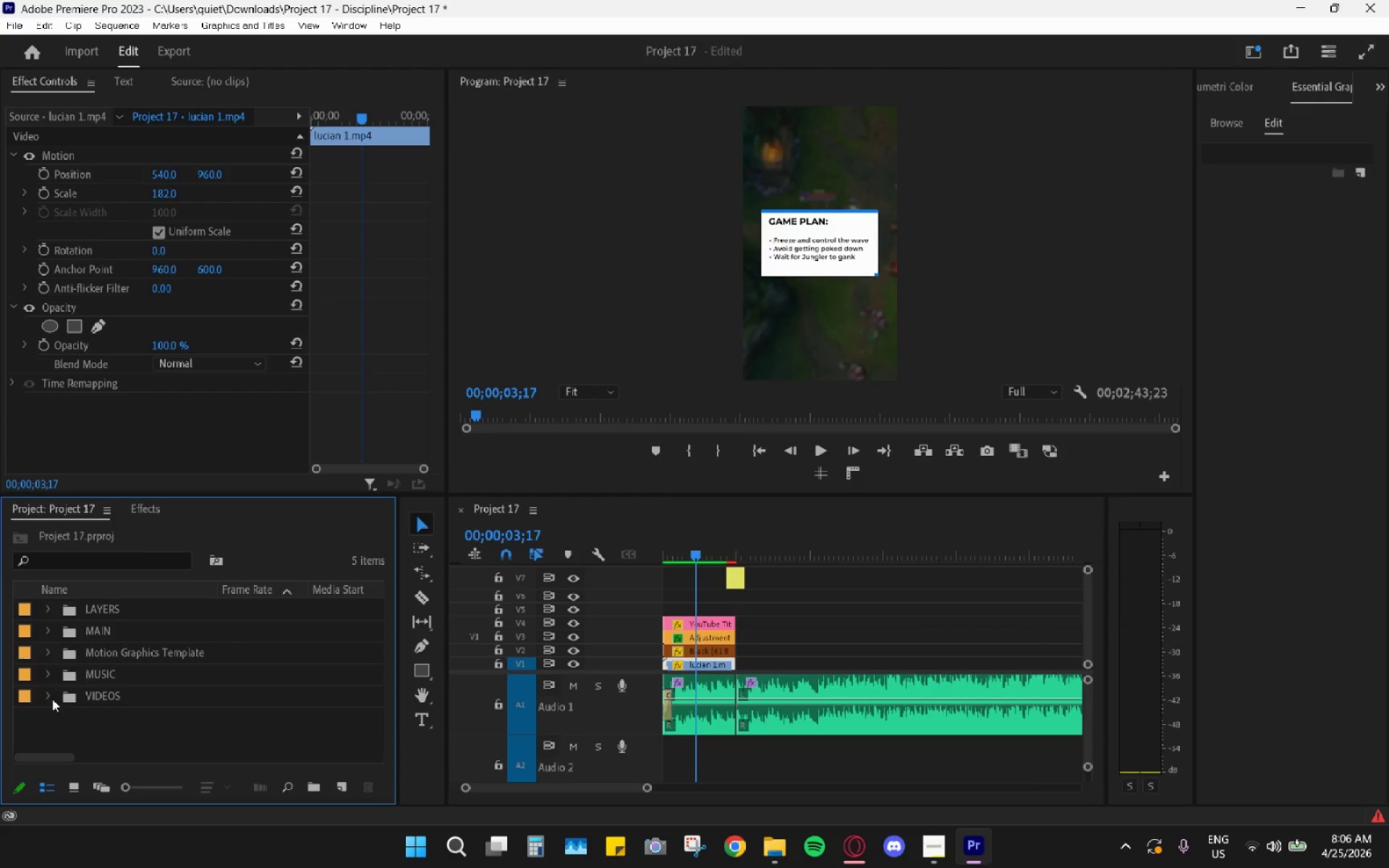 
double_click([47, 697])
 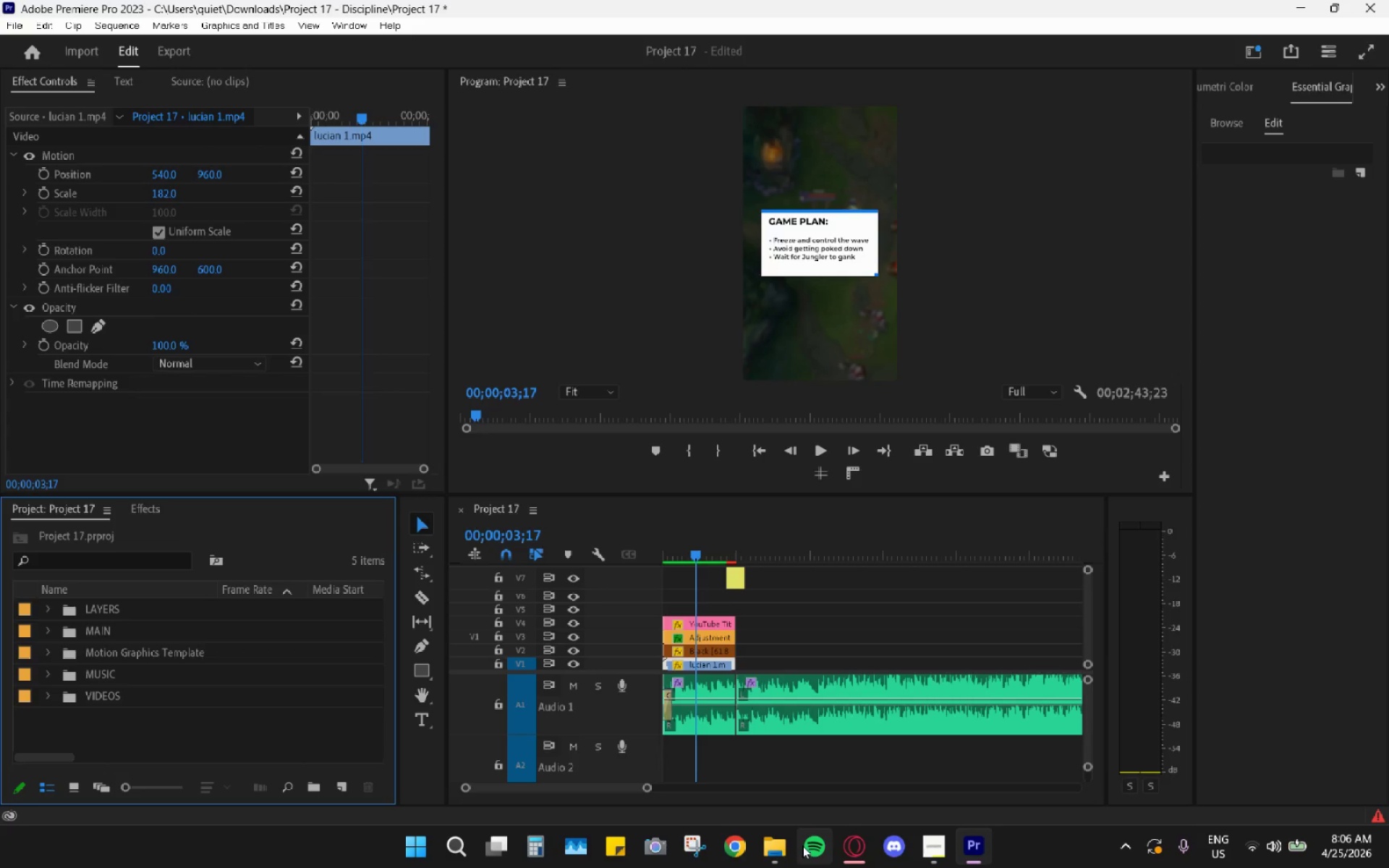 
left_click([783, 850])
 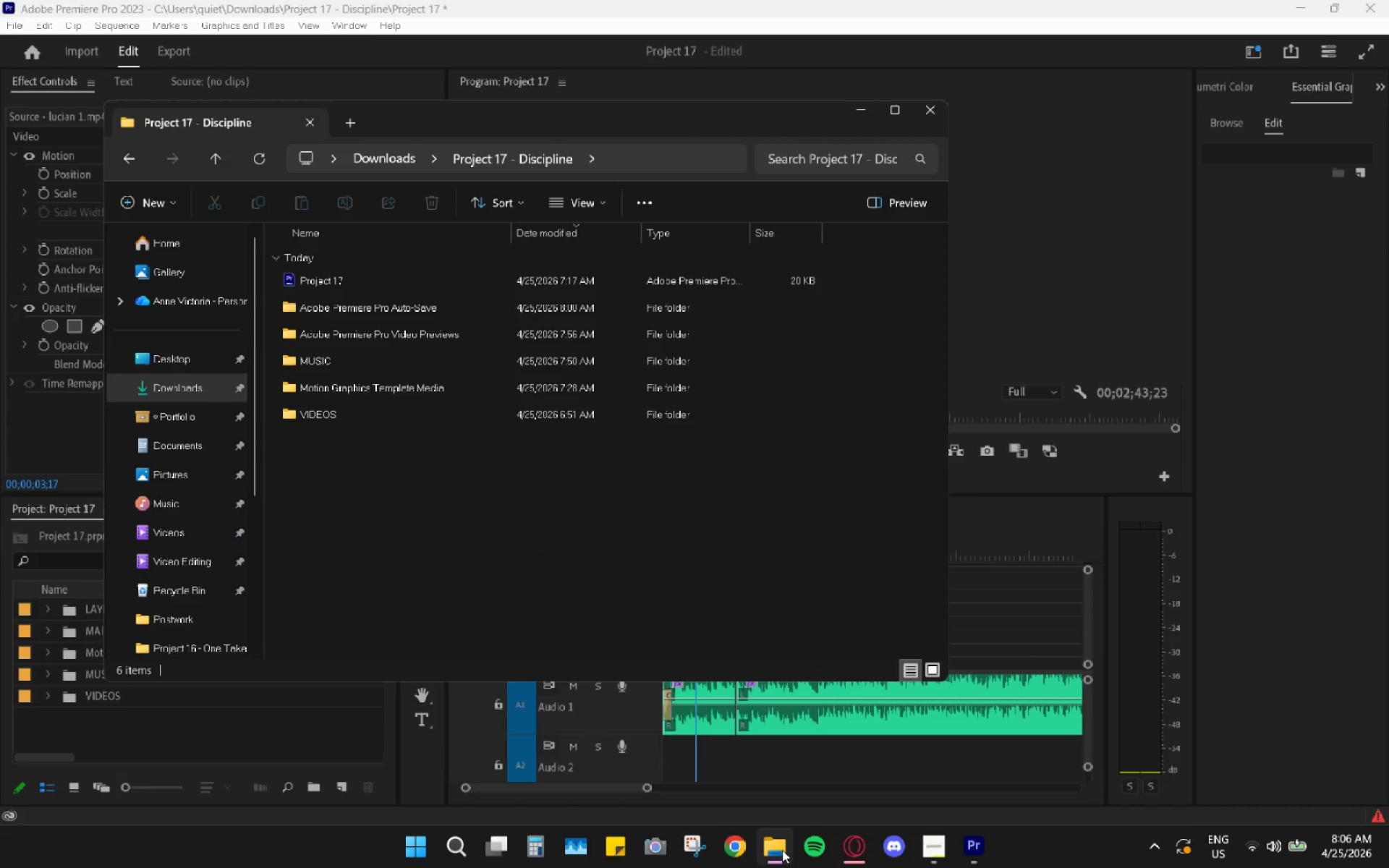 
hold_key(key=AltLeft, duration=1.28)
scroll: coordinate [949, 717], scroll_direction: down, amount: 17.0
 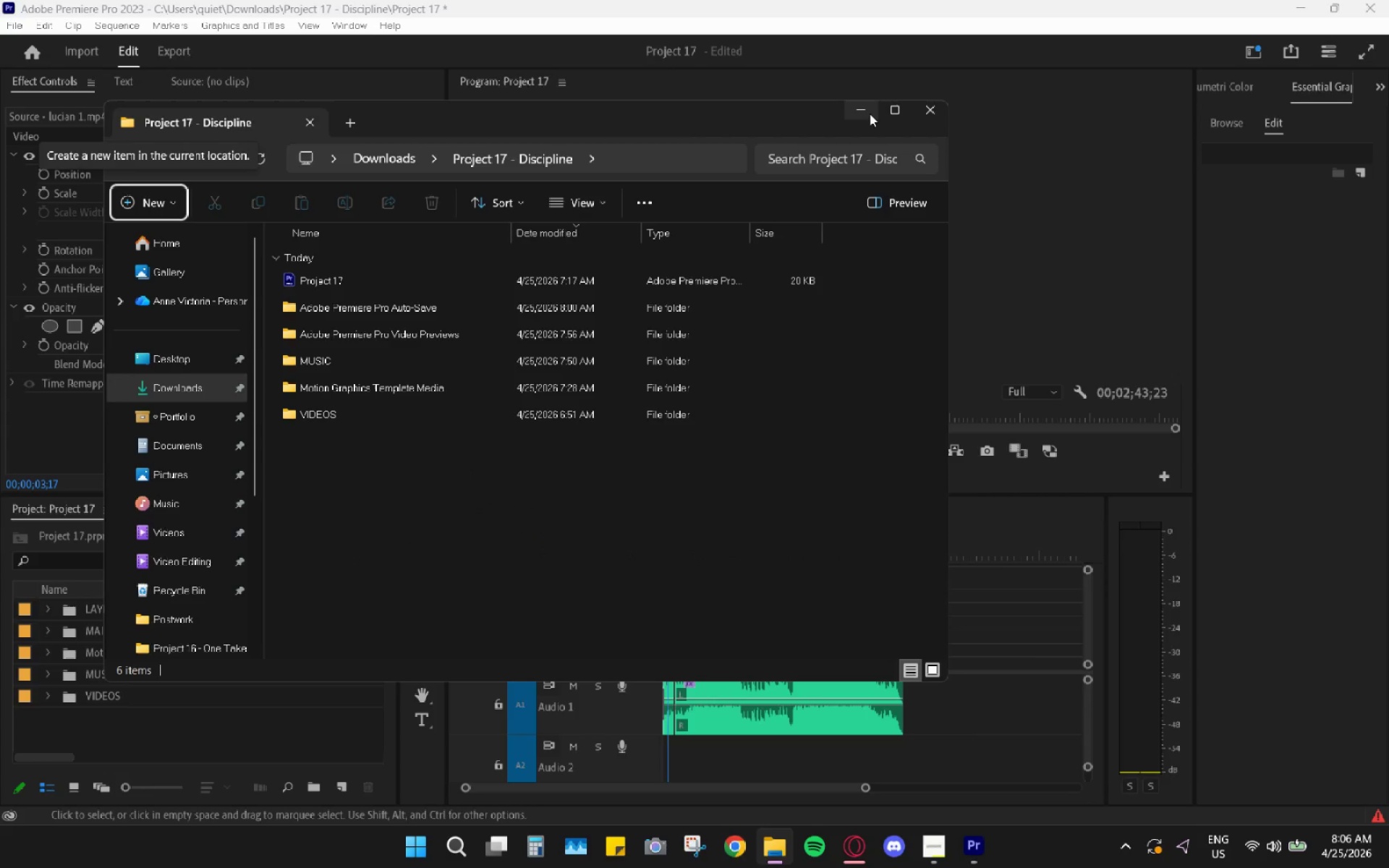 
left_click([870, 114])
 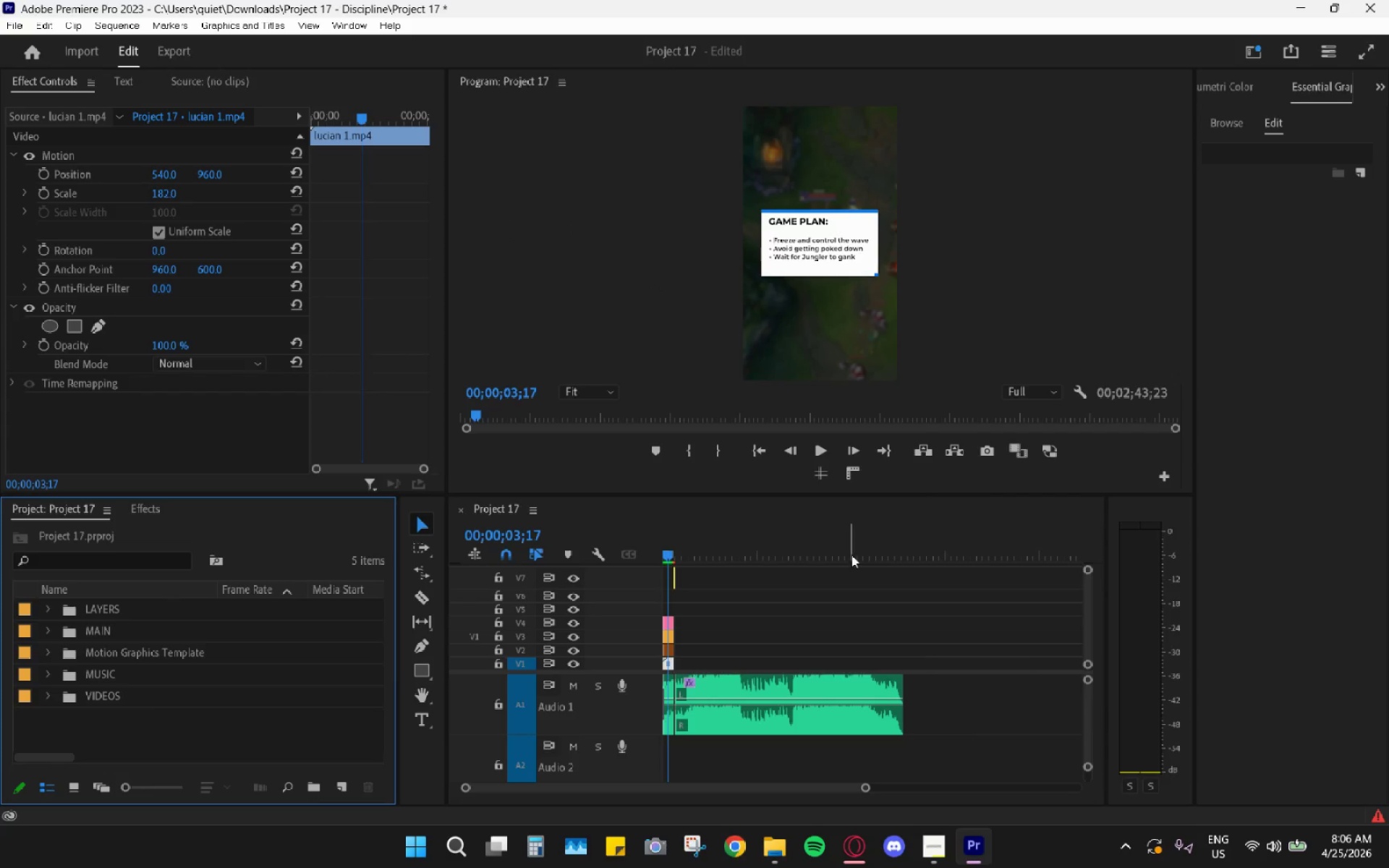 
left_click_drag(start_coordinate=[888, 534], to_coordinate=[897, 547])
 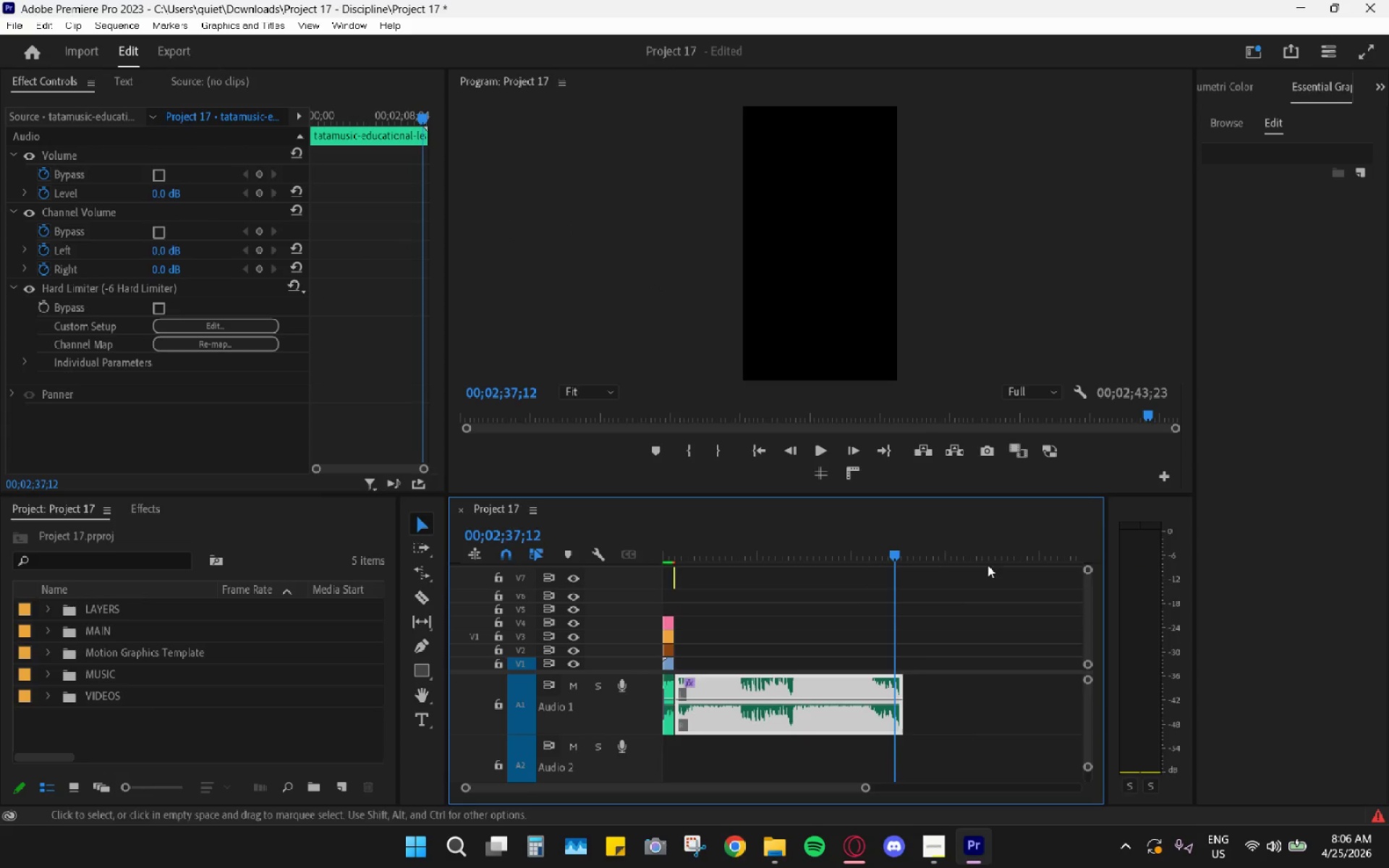 
hold_key(key=AltLeft, duration=1.78)
scroll: coordinate [868, 634], scroll_direction: down, amount: 18.0